 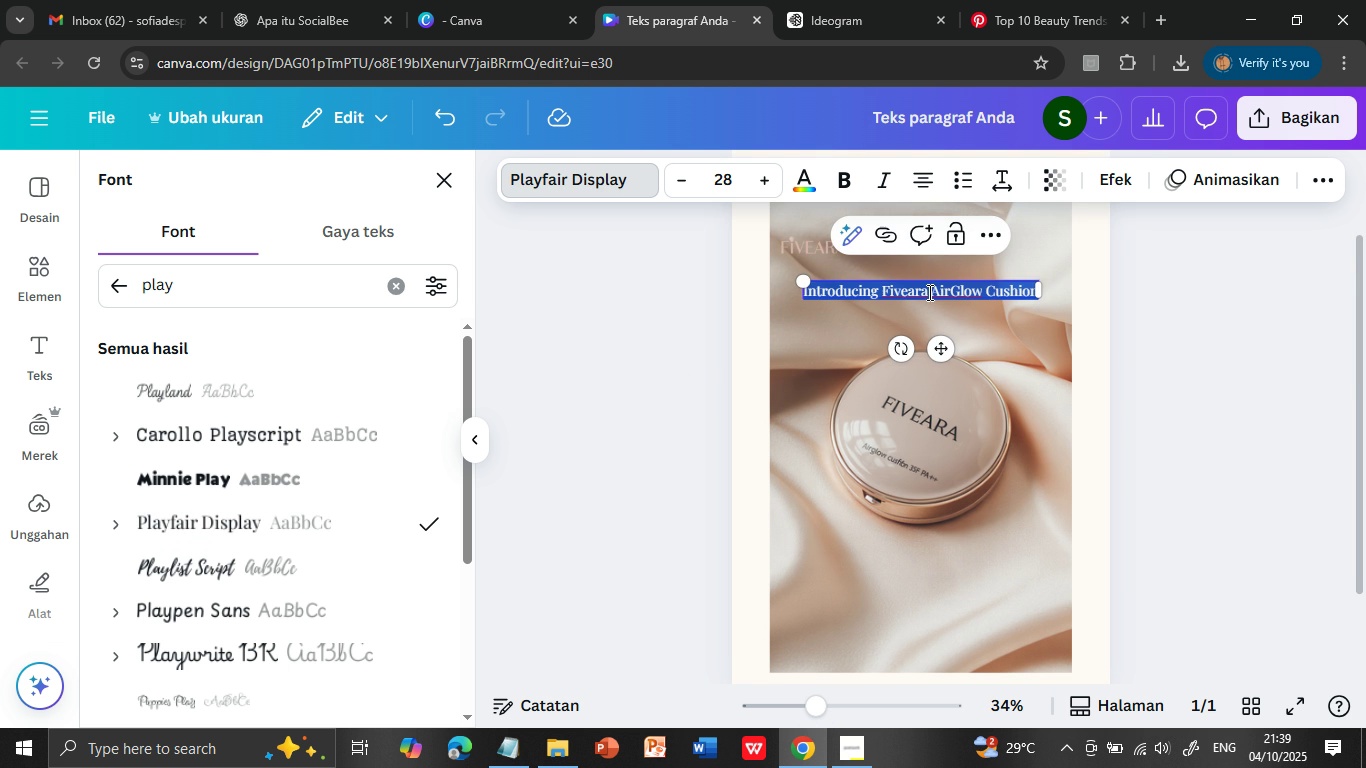 
triple_click([940, 291])
 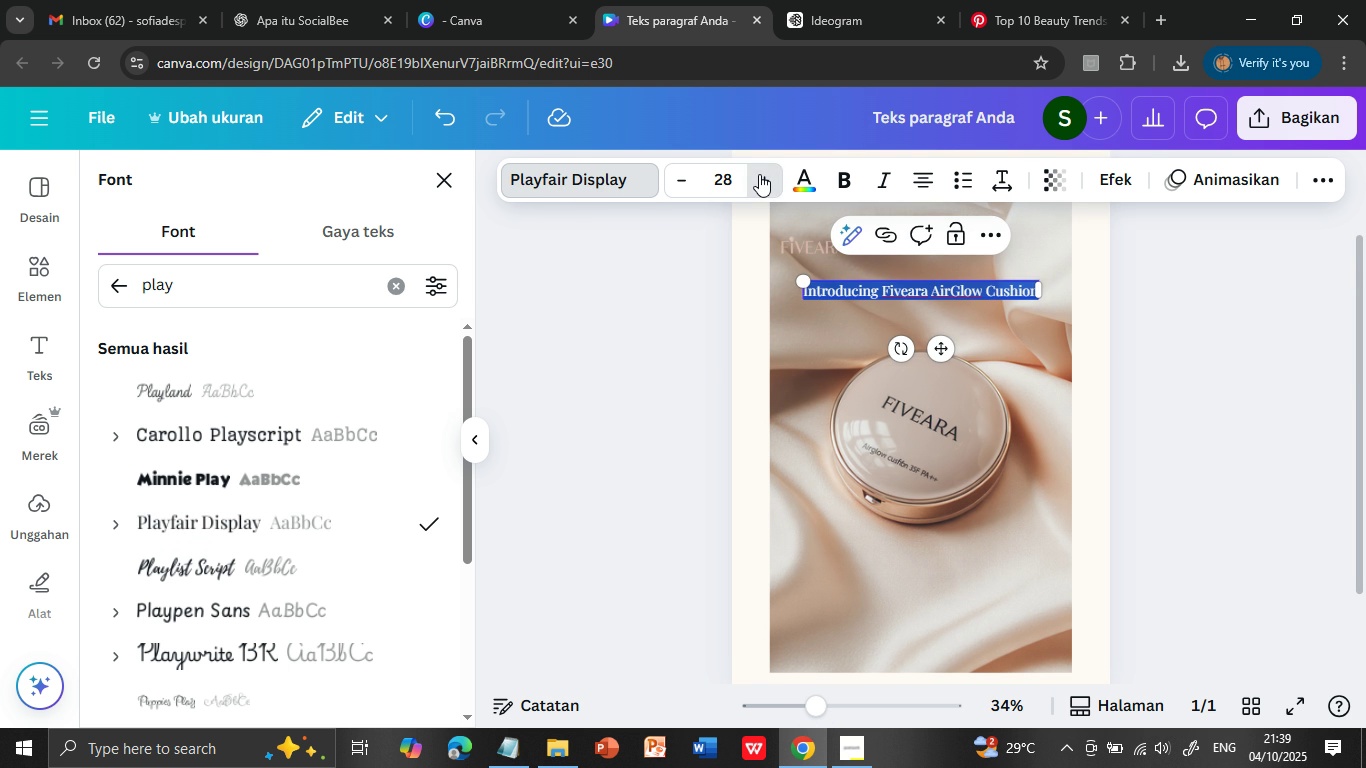 
double_click([759, 174])
 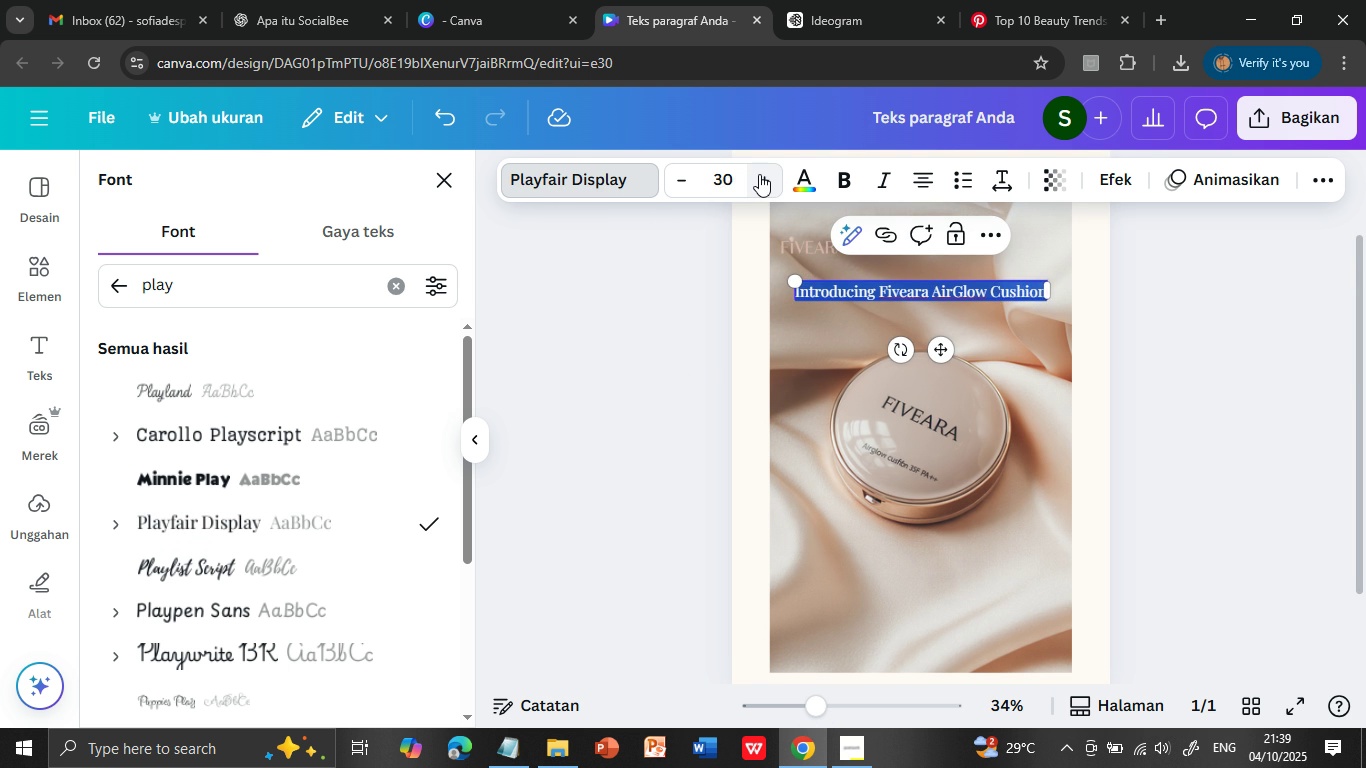 
triple_click([759, 174])
 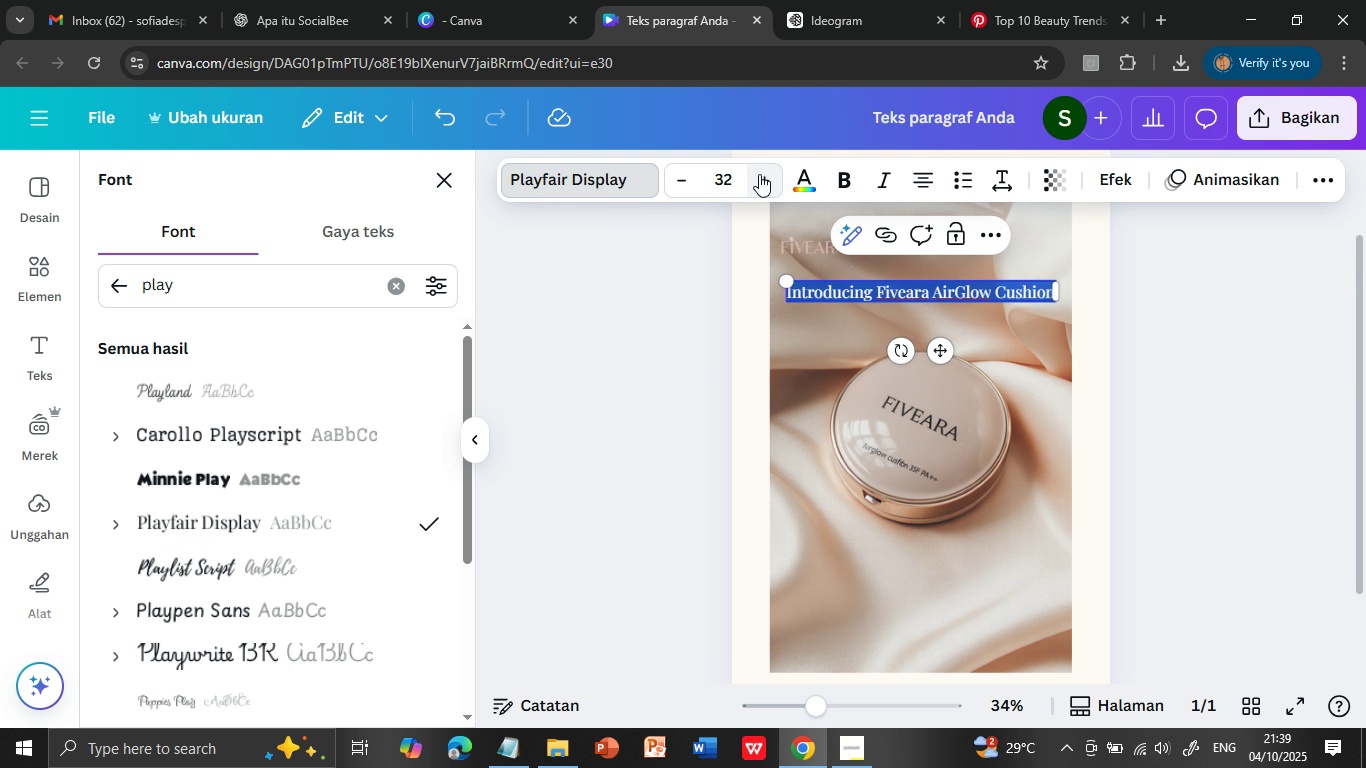 
triple_click([759, 174])
 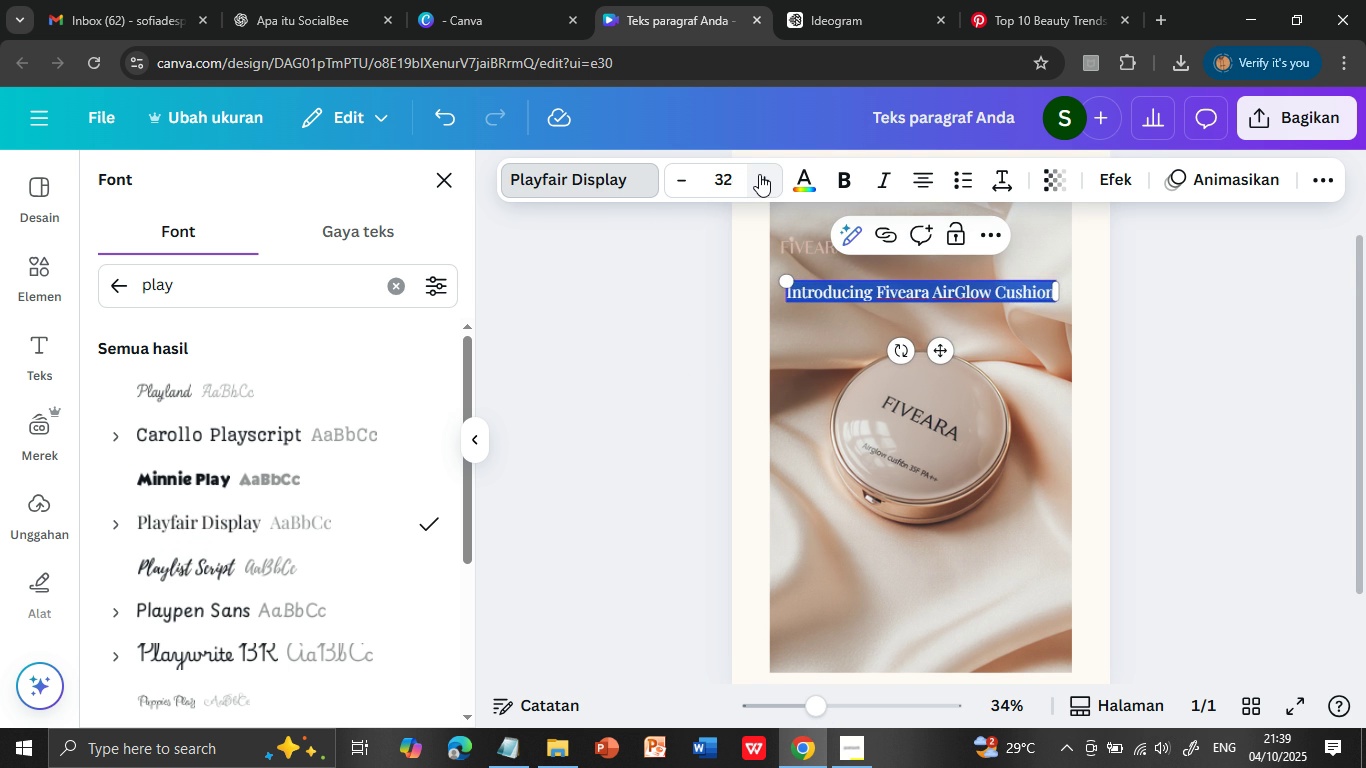 
triple_click([759, 174])
 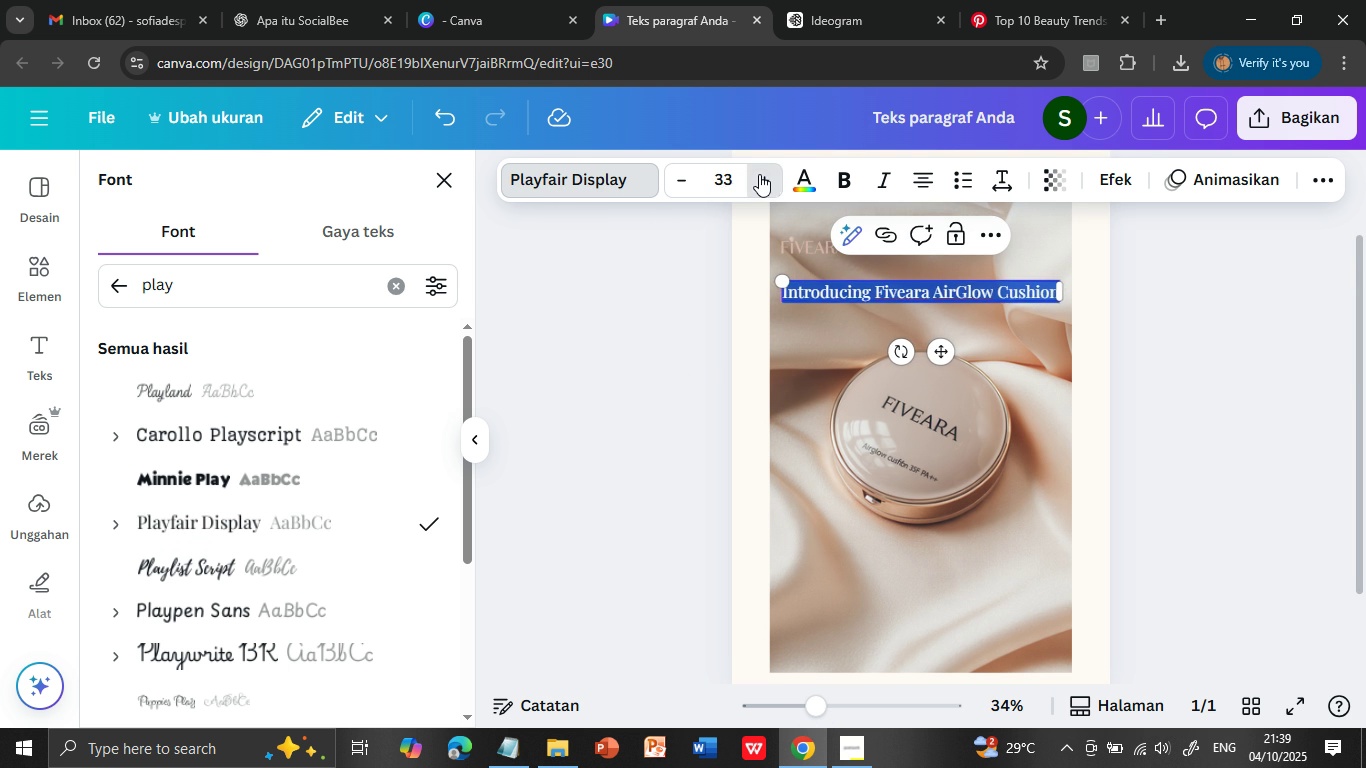 
triple_click([759, 174])
 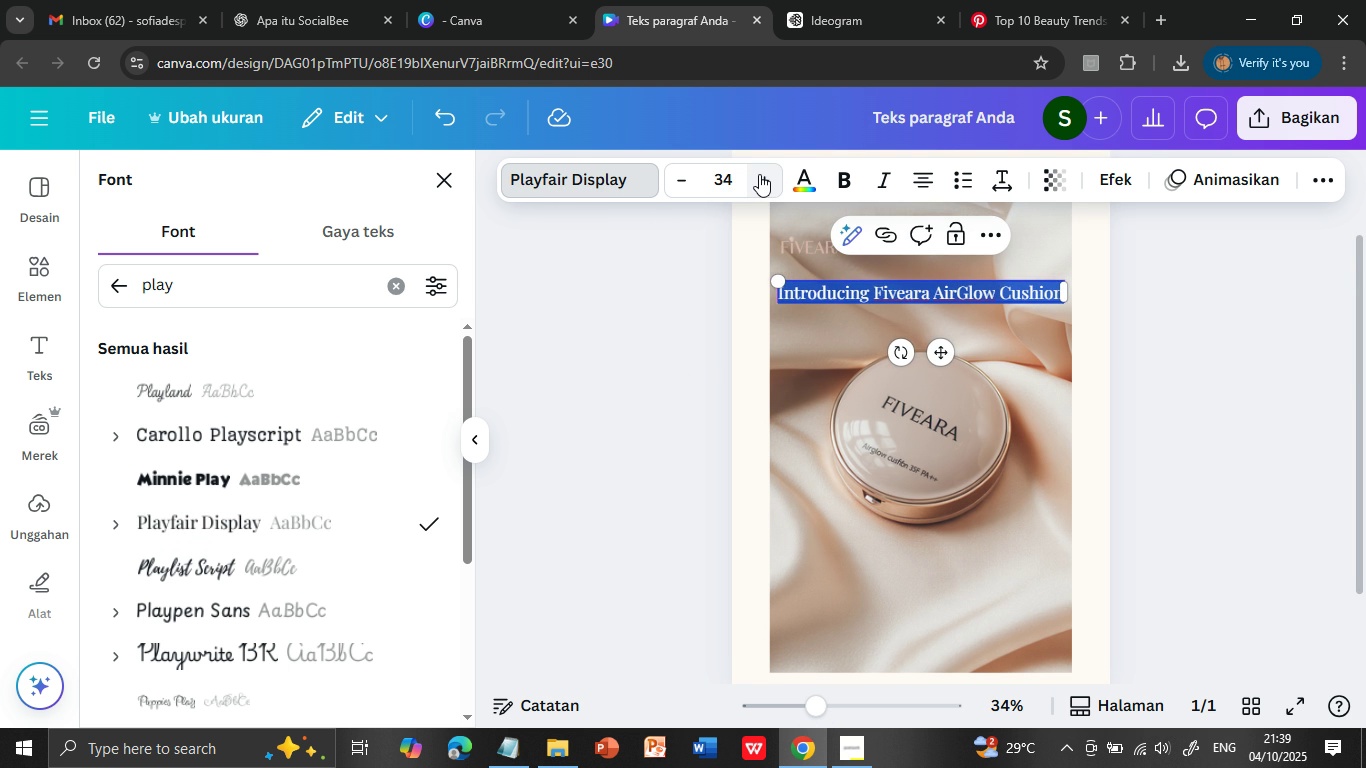 
triple_click([759, 174])
 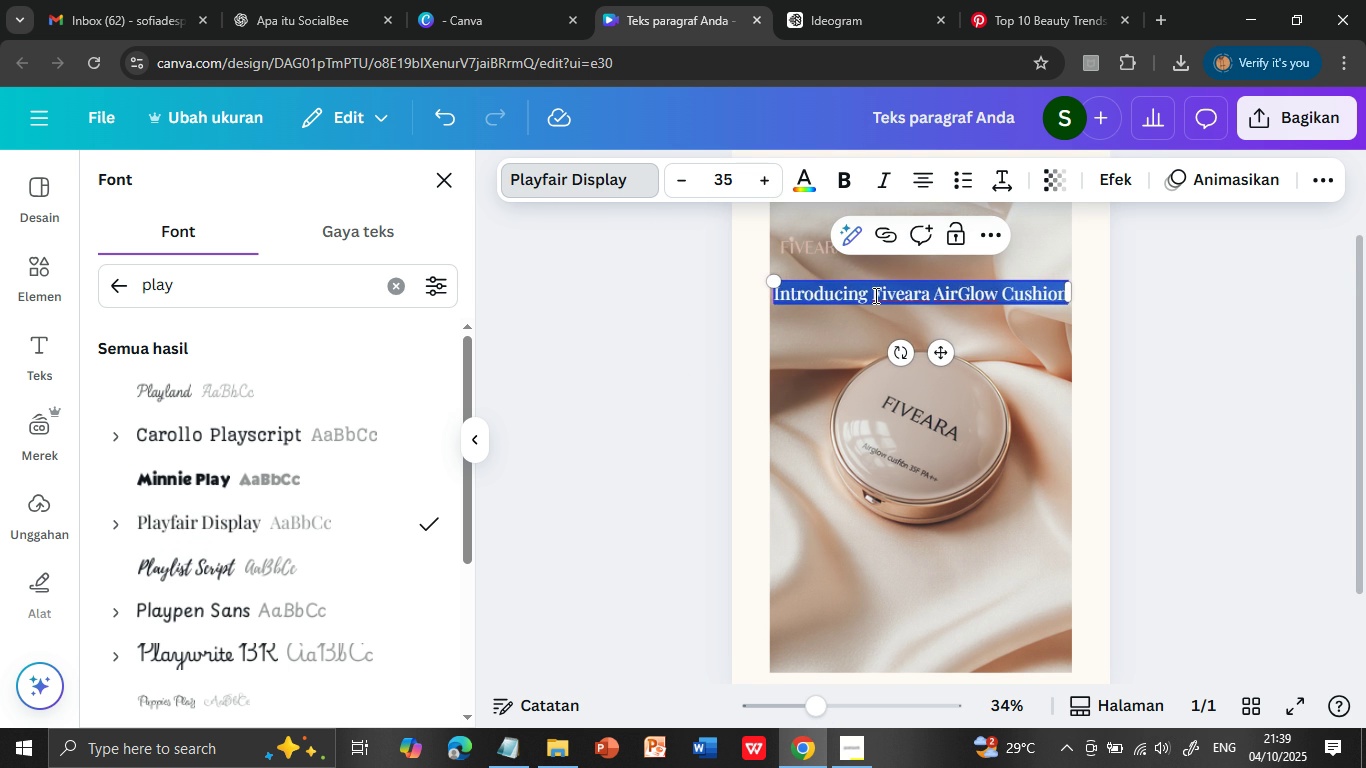 
left_click([874, 295])
 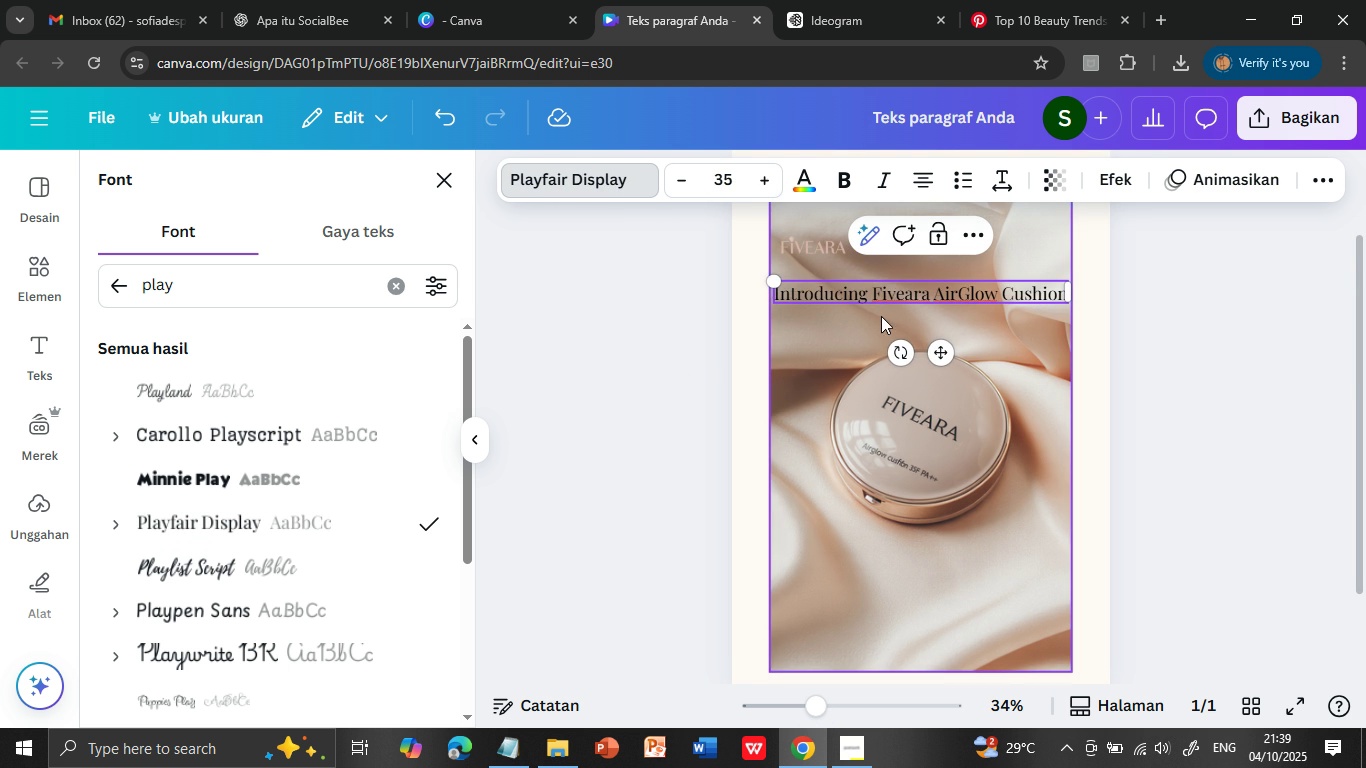 
key(Enter)
 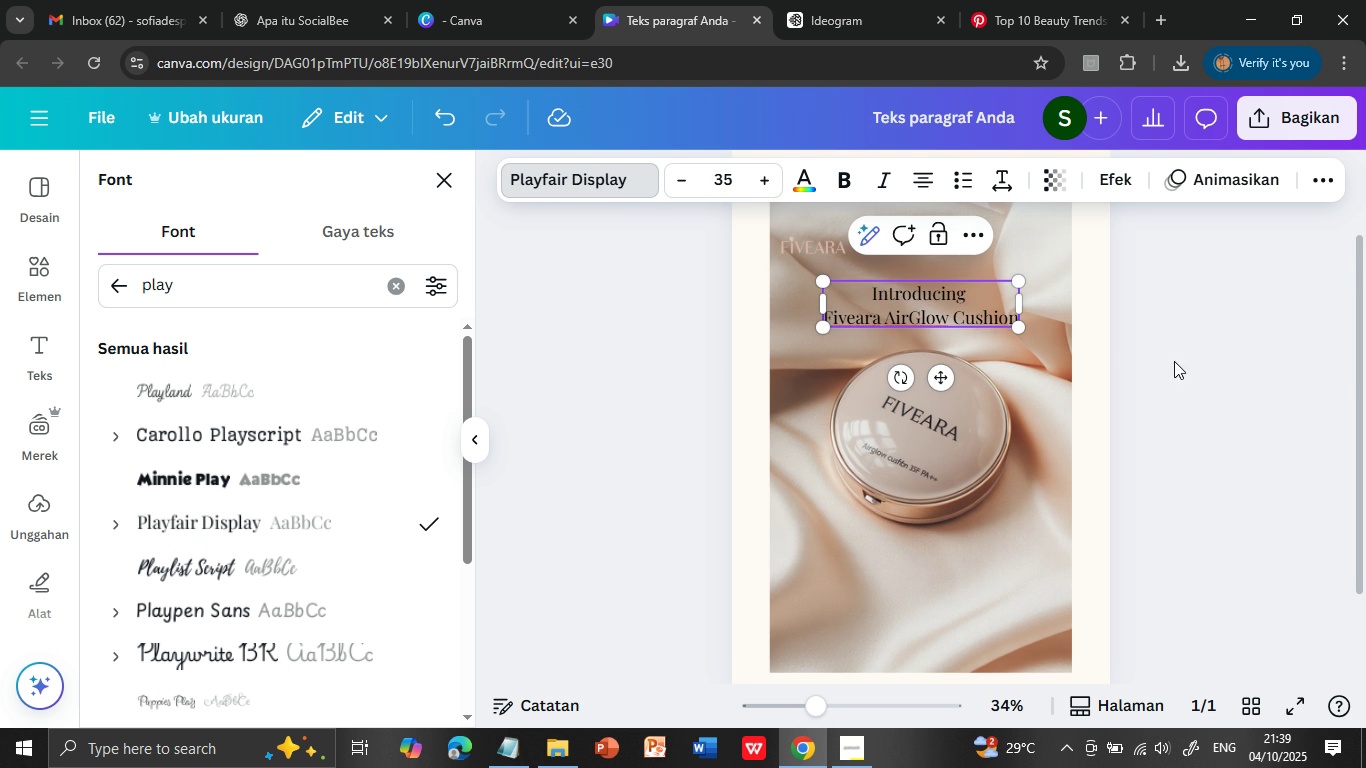 
left_click([1189, 369])
 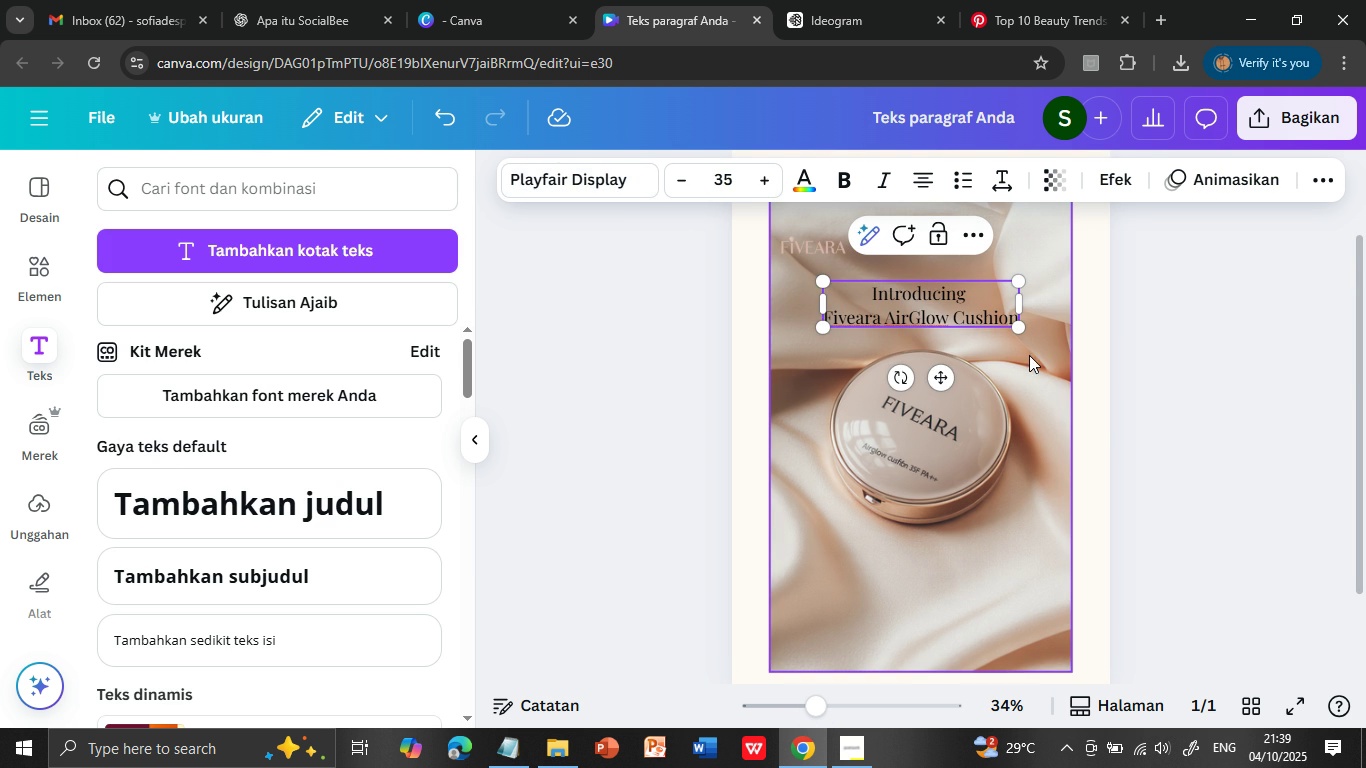 
left_click([1029, 355])
 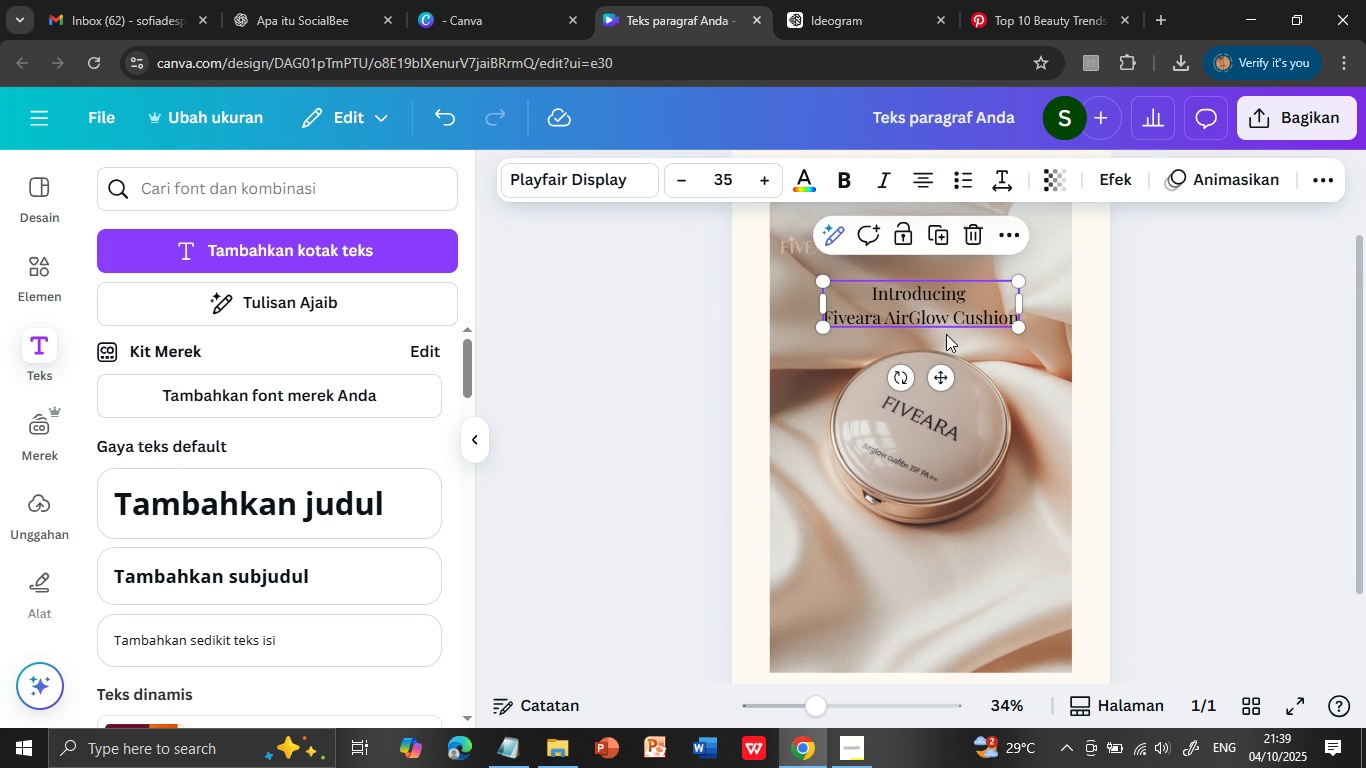 
left_click([945, 313])